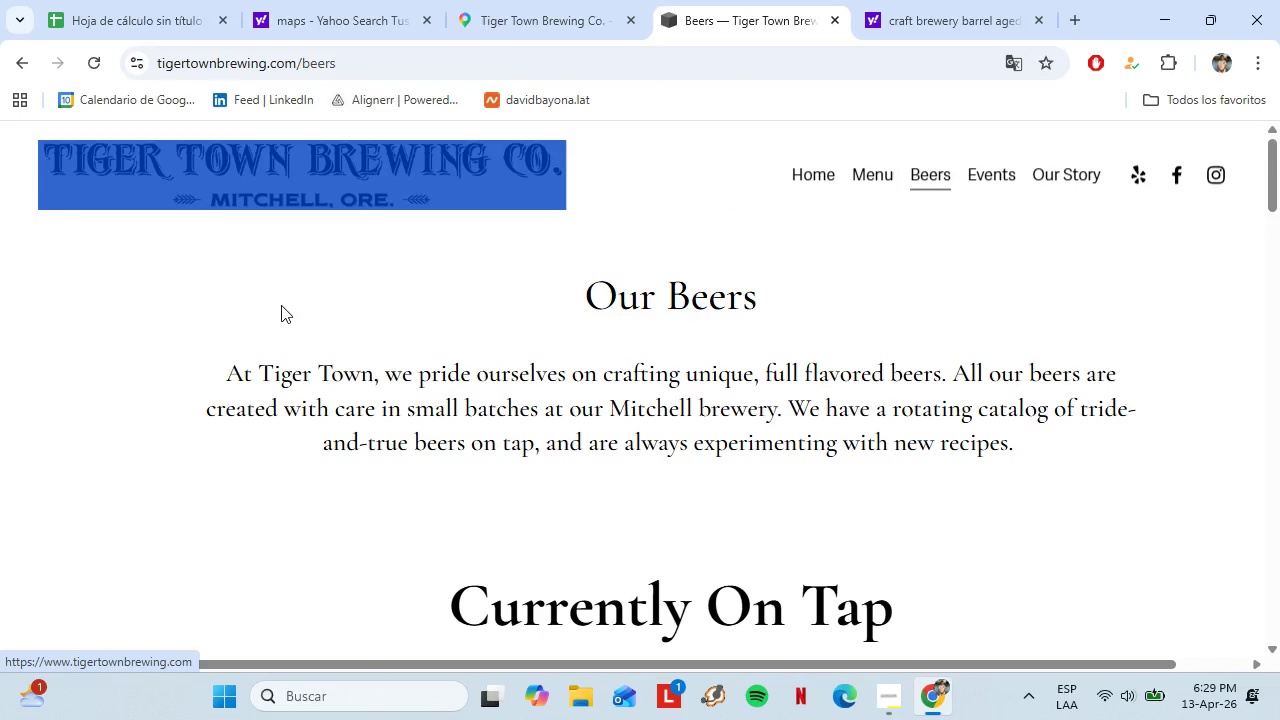 
left_click([280, 306])
 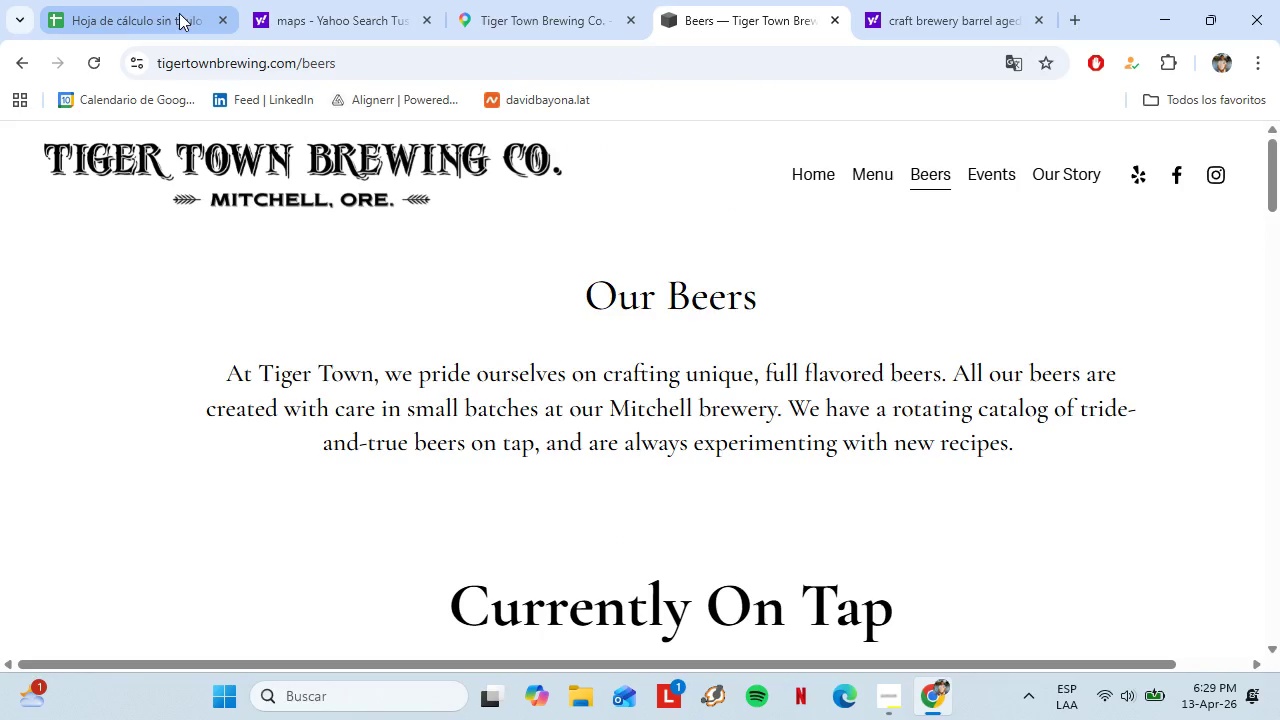 
left_click([136, 13])
 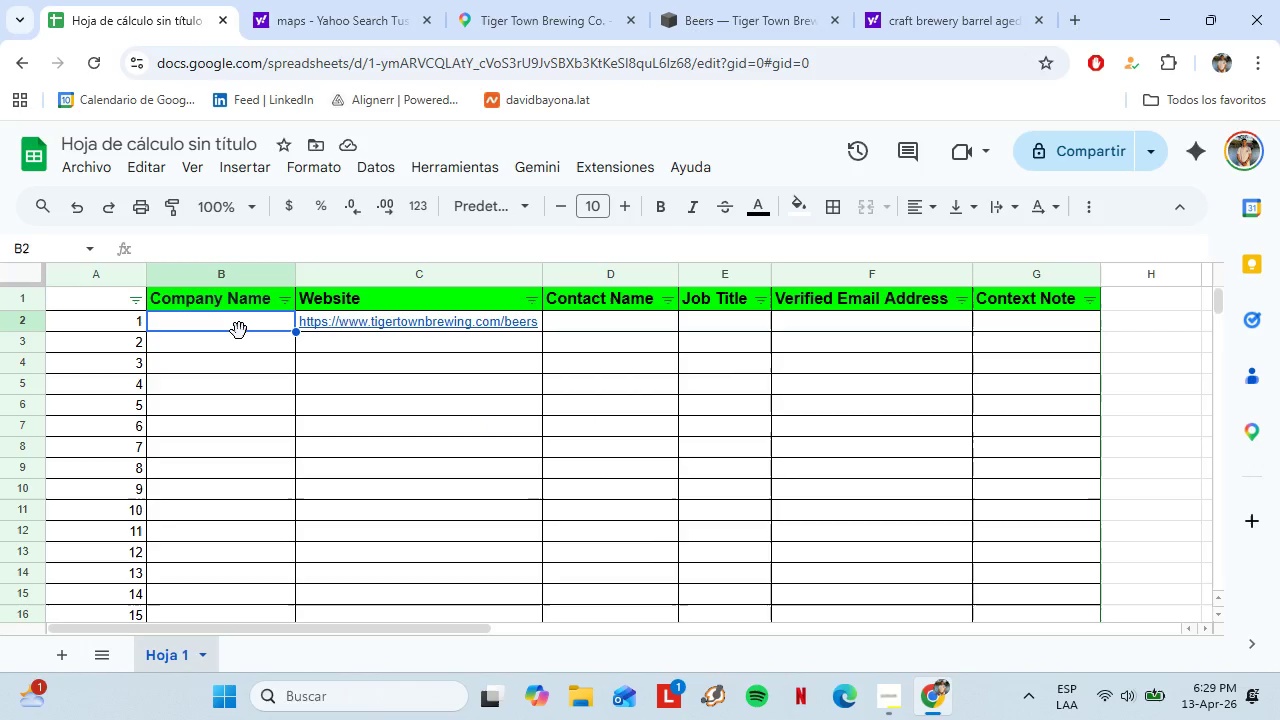 
right_click([239, 331])
 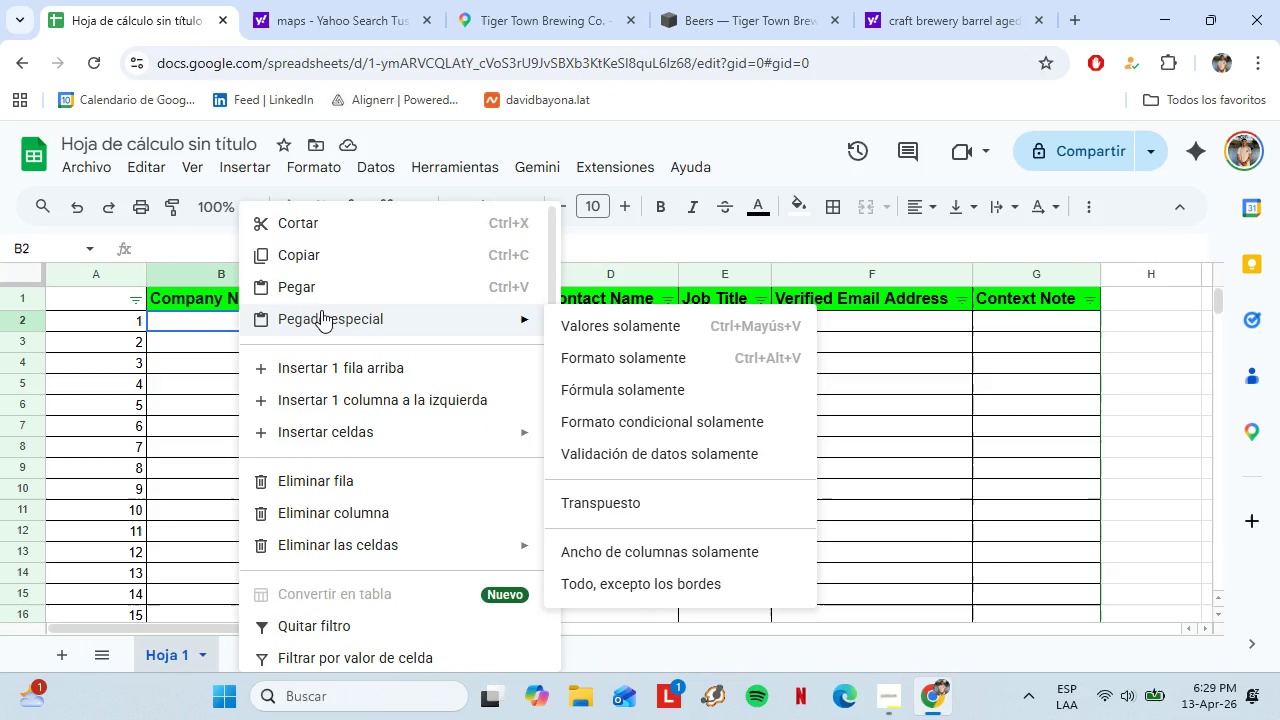 
left_click([322, 285])
 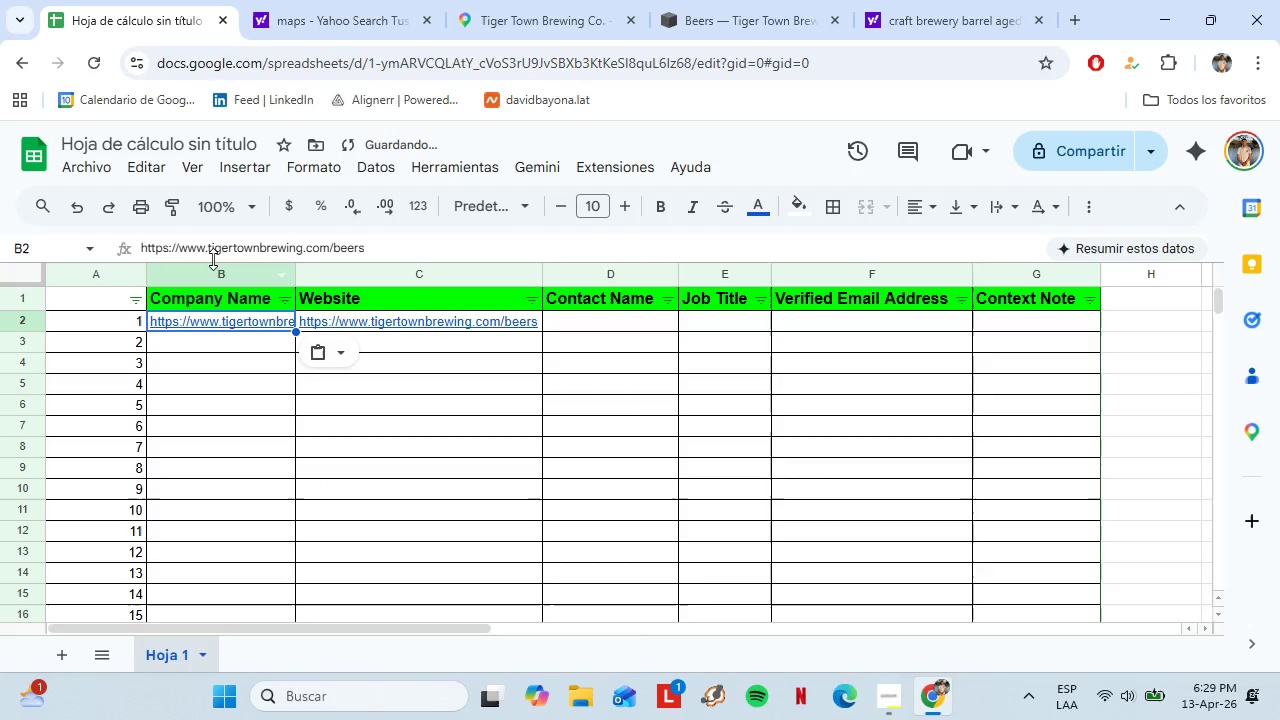 
left_click_drag(start_coordinate=[212, 253], to_coordinate=[62, 246])
 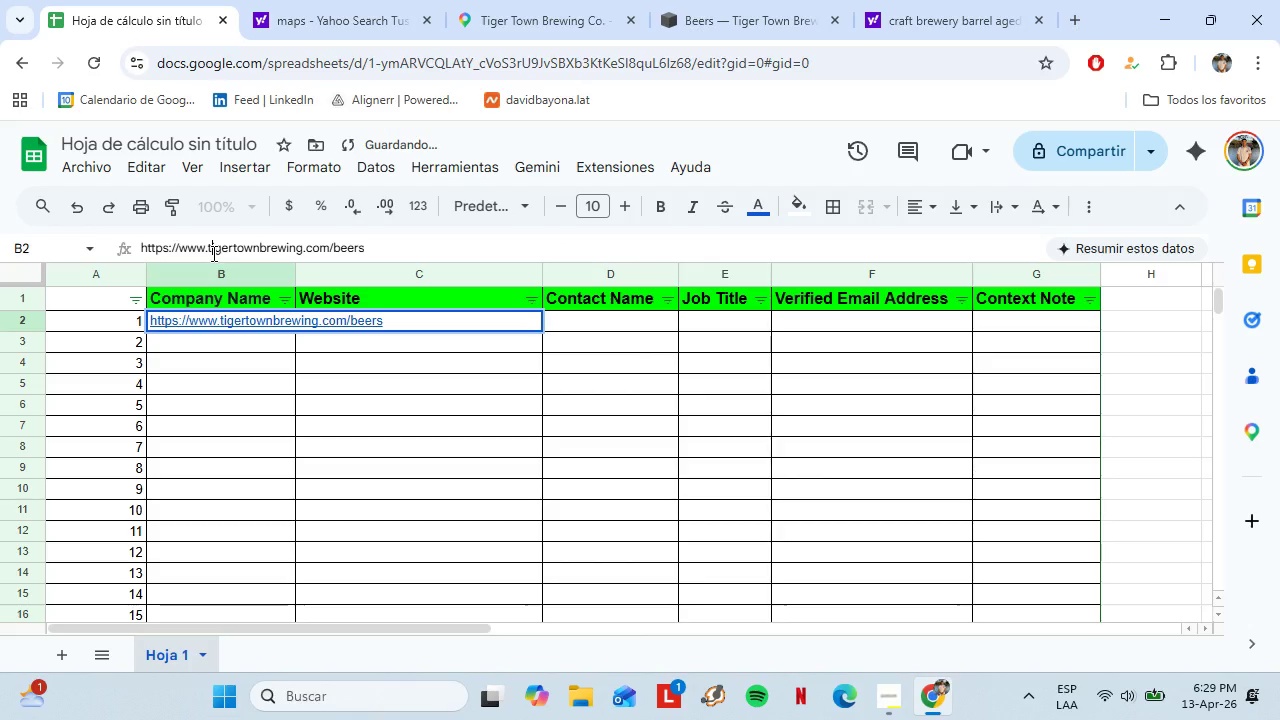 
key(Backspace)
 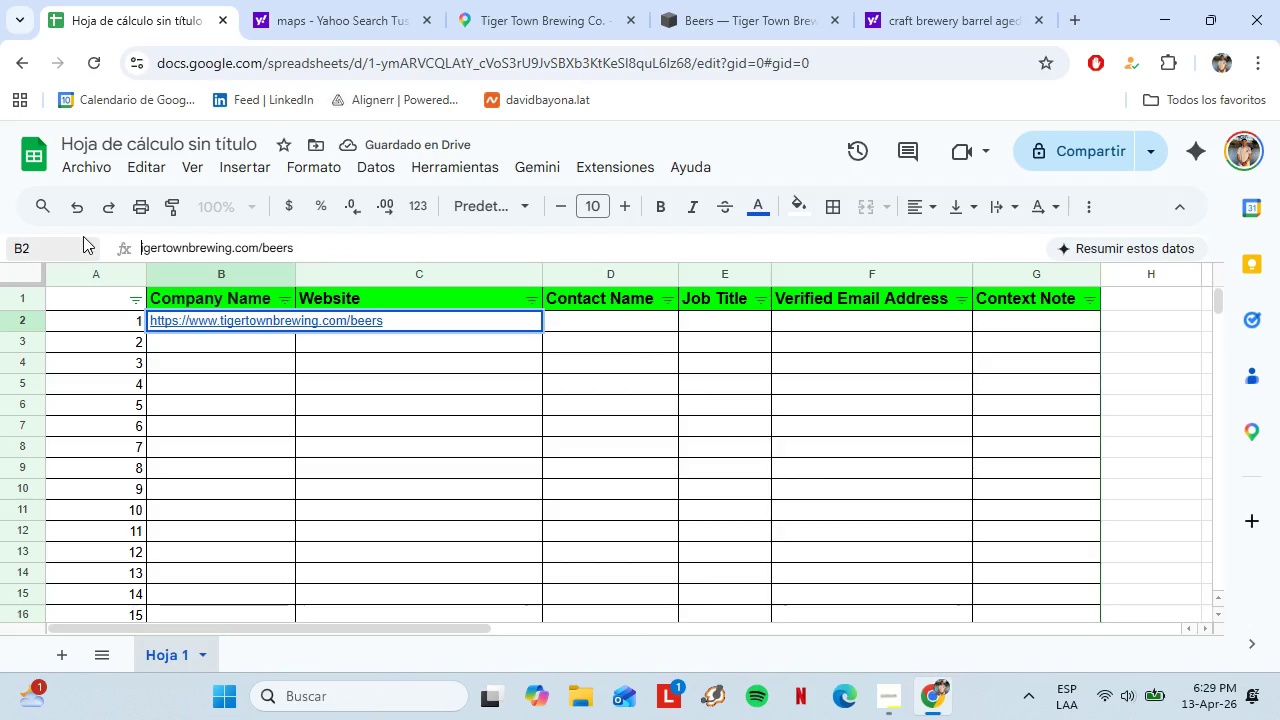 
key(T)
 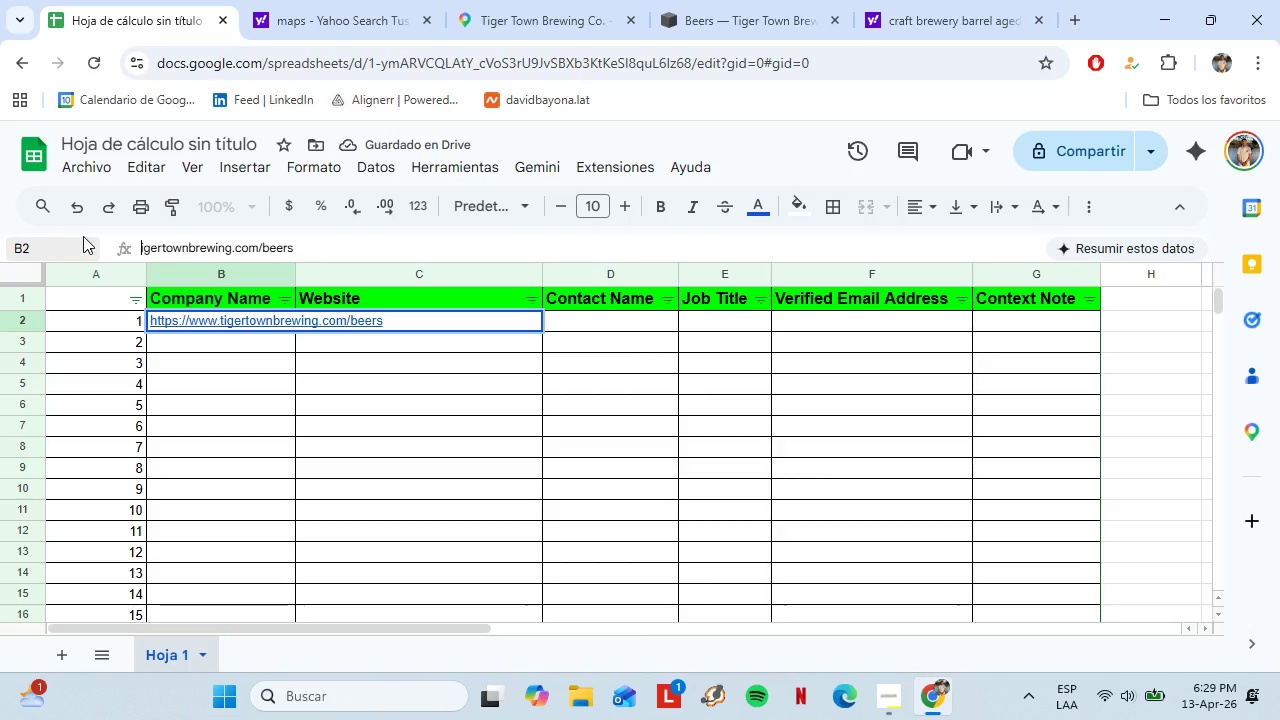 
key(ArrowRight)
 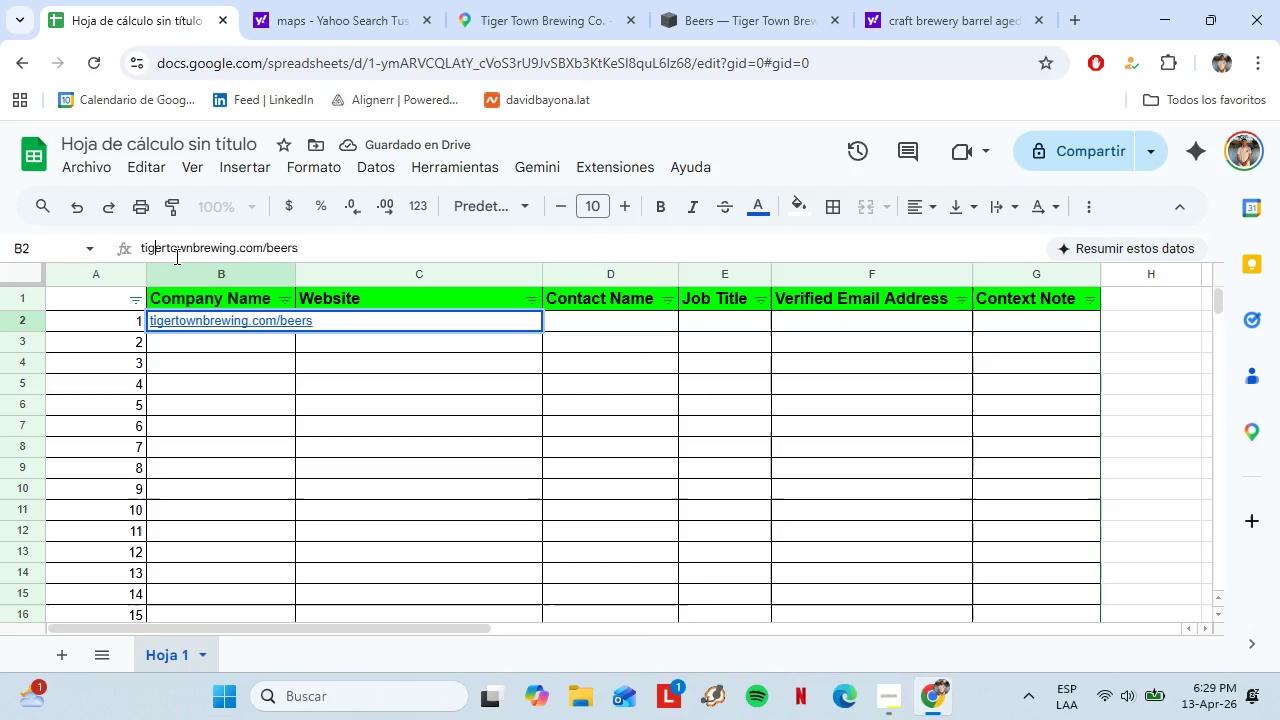 
key(ArrowRight)
 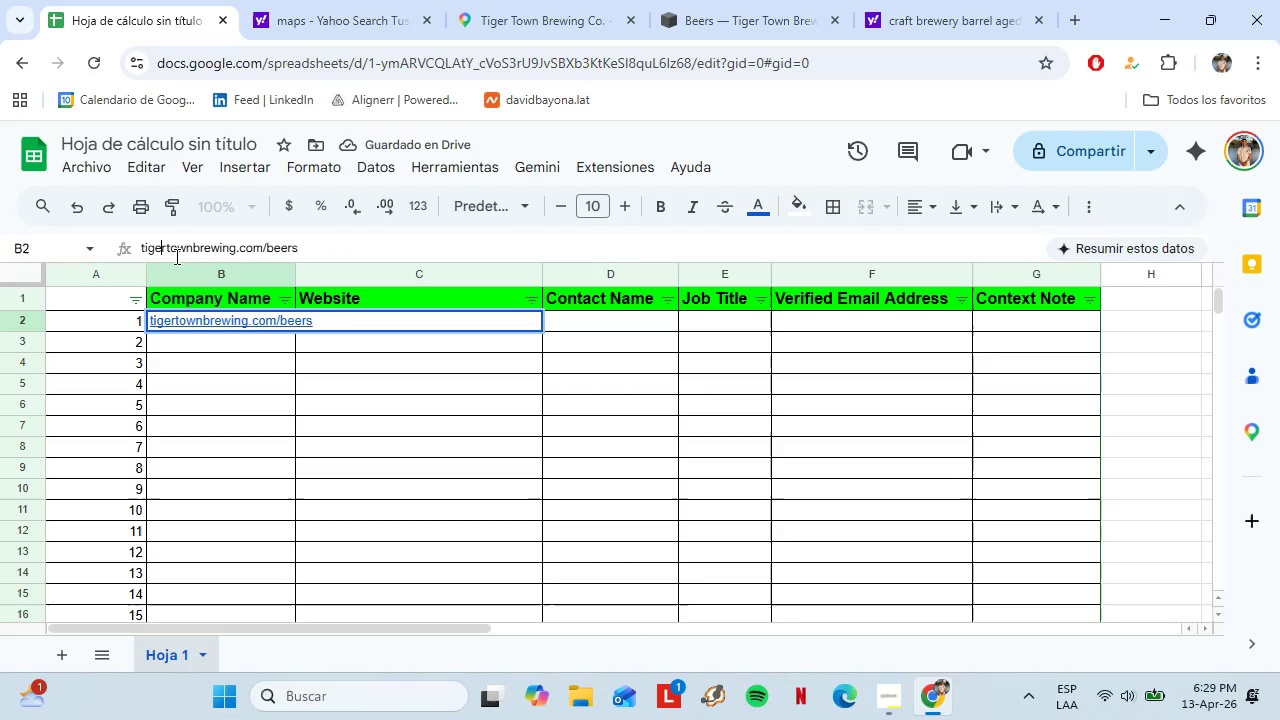 
key(ArrowRight)
 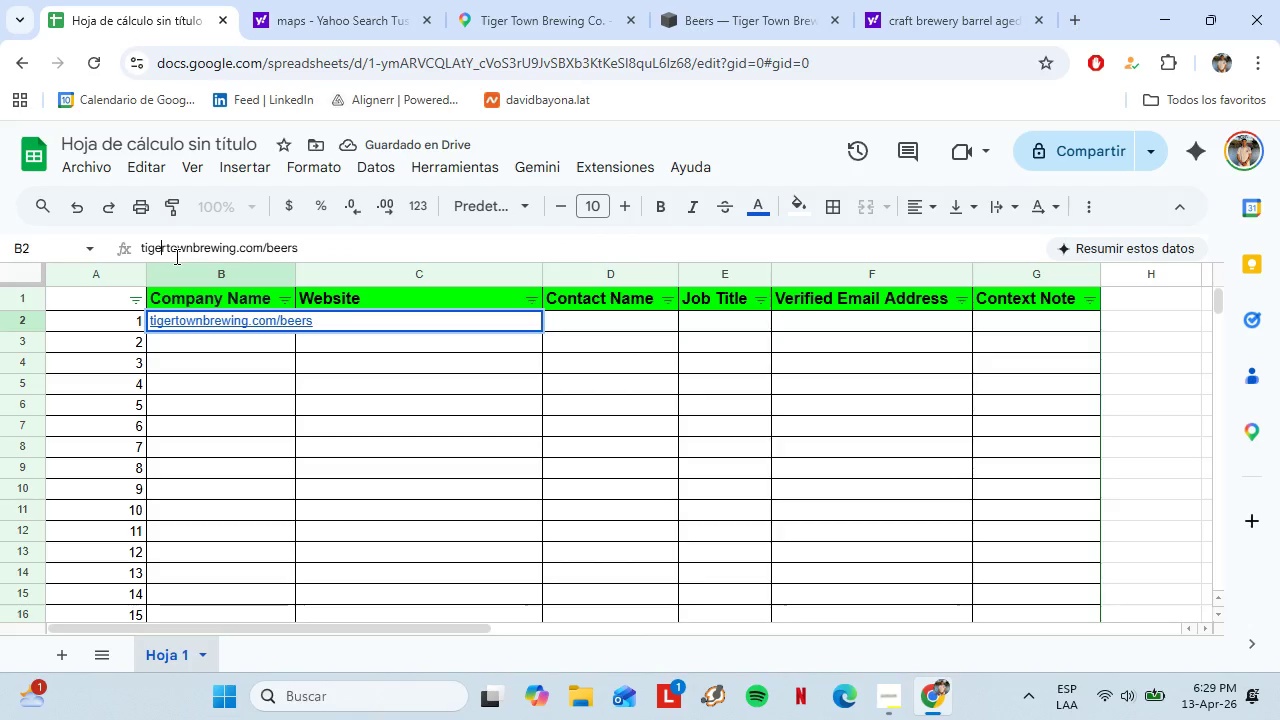 
key(ArrowRight)
 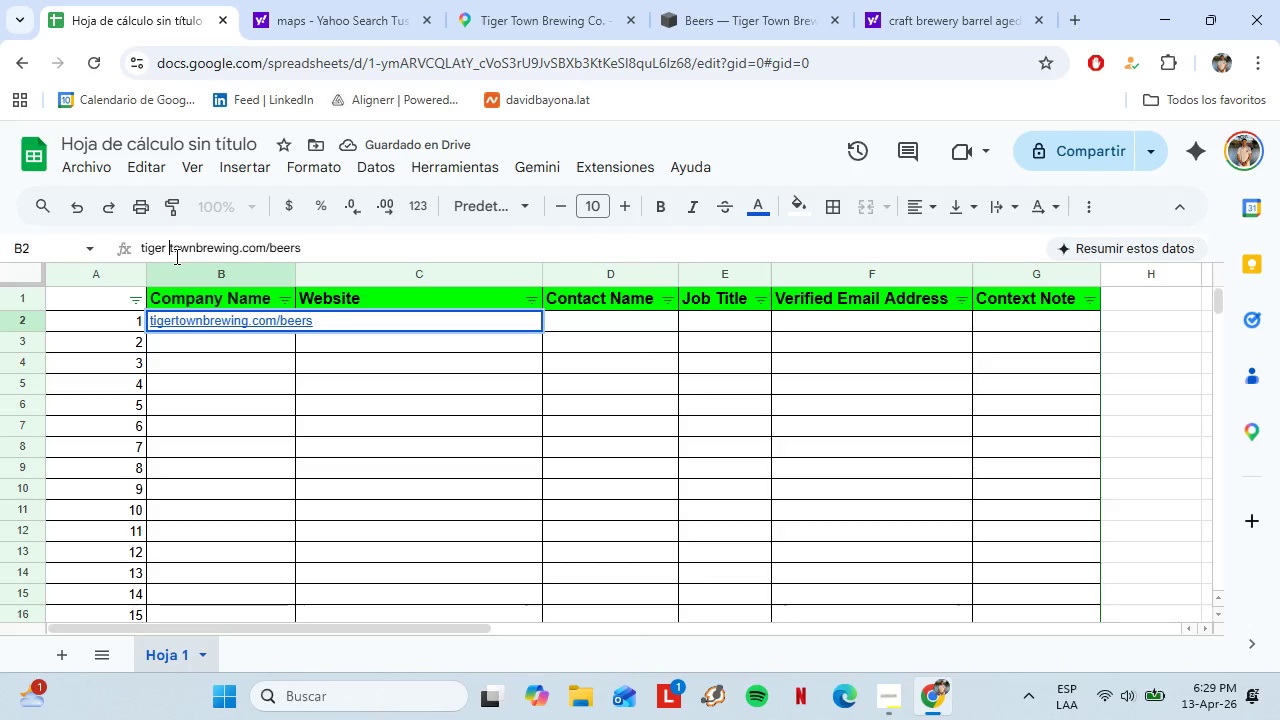 
key(Space)
 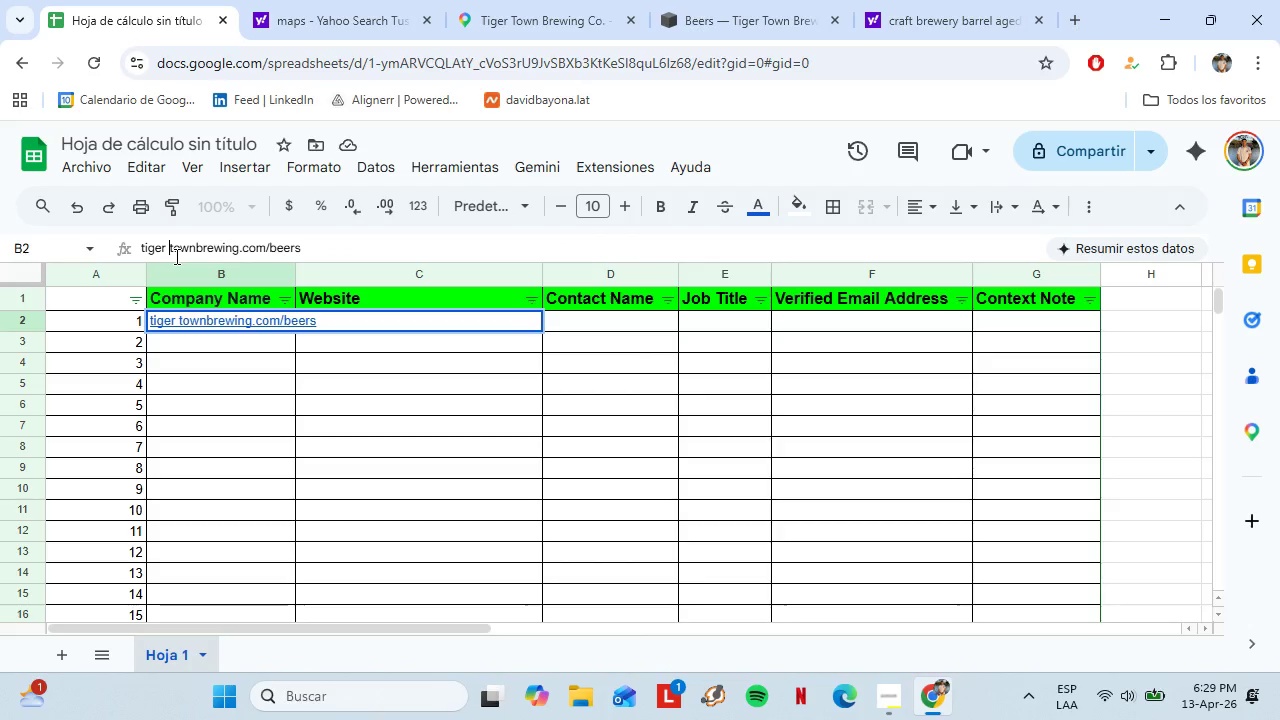 
key(Enter)
 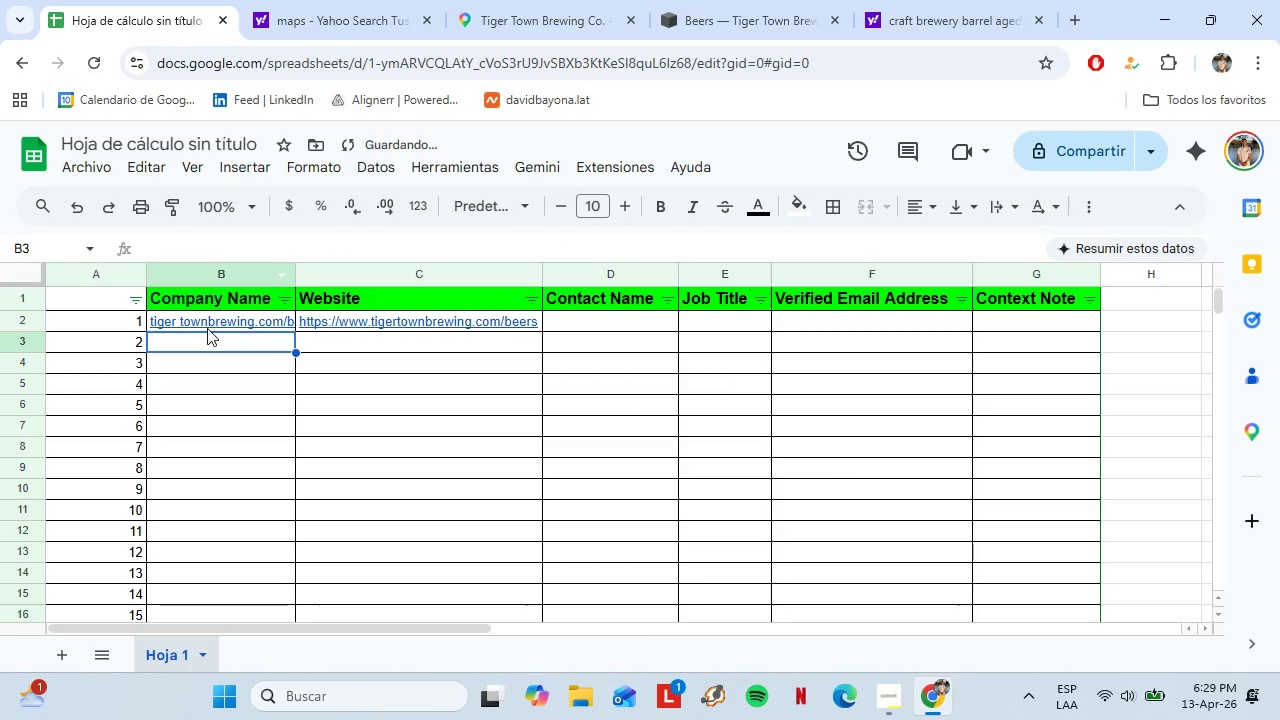 
double_click([205, 319])
 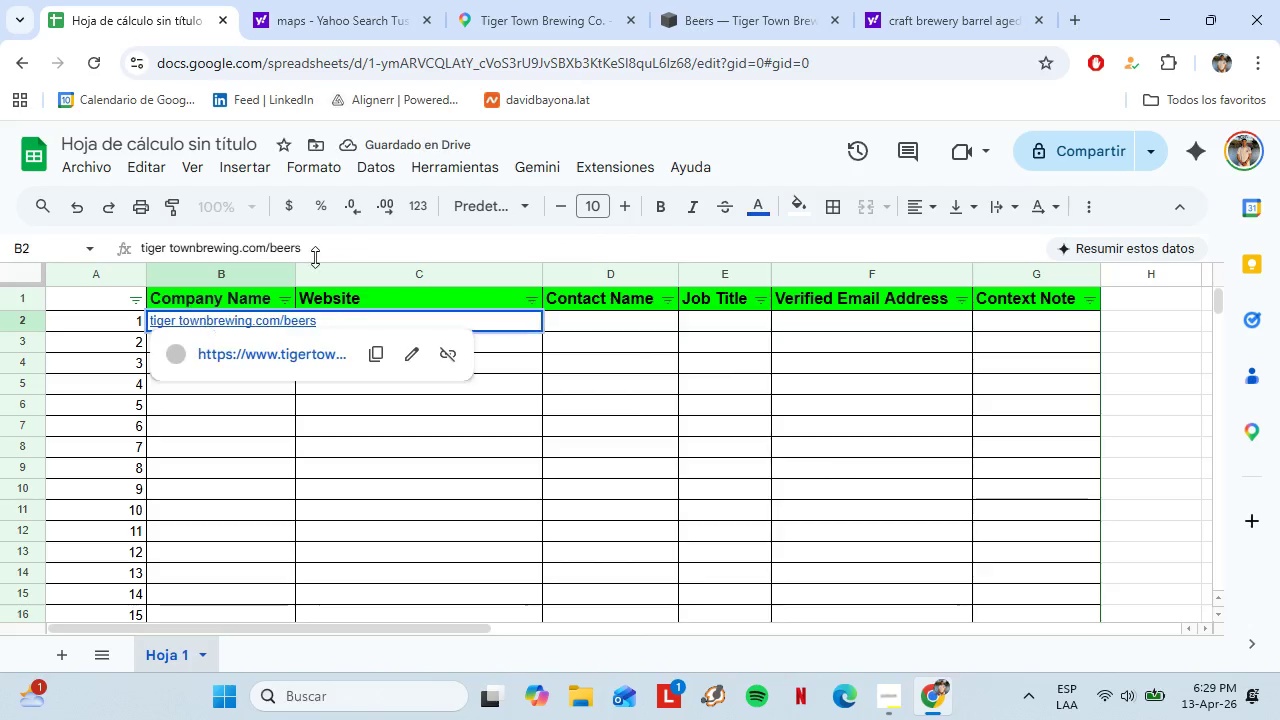 
left_click_drag(start_coordinate=[315, 255], to_coordinate=[93, 254])
 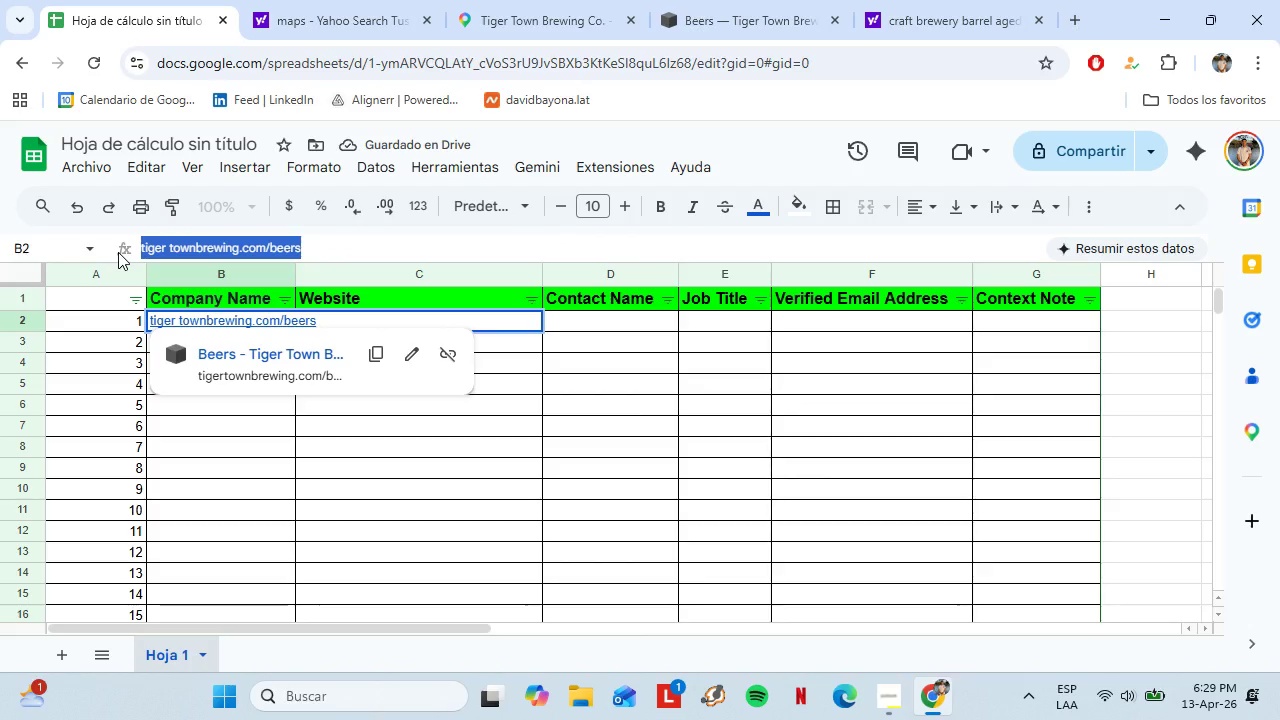 
type(TIGU)
key(Backspace)
key(Backspace)
key(Backspace)
key(Backspace)
key(Backspace)
key(Backspace)
 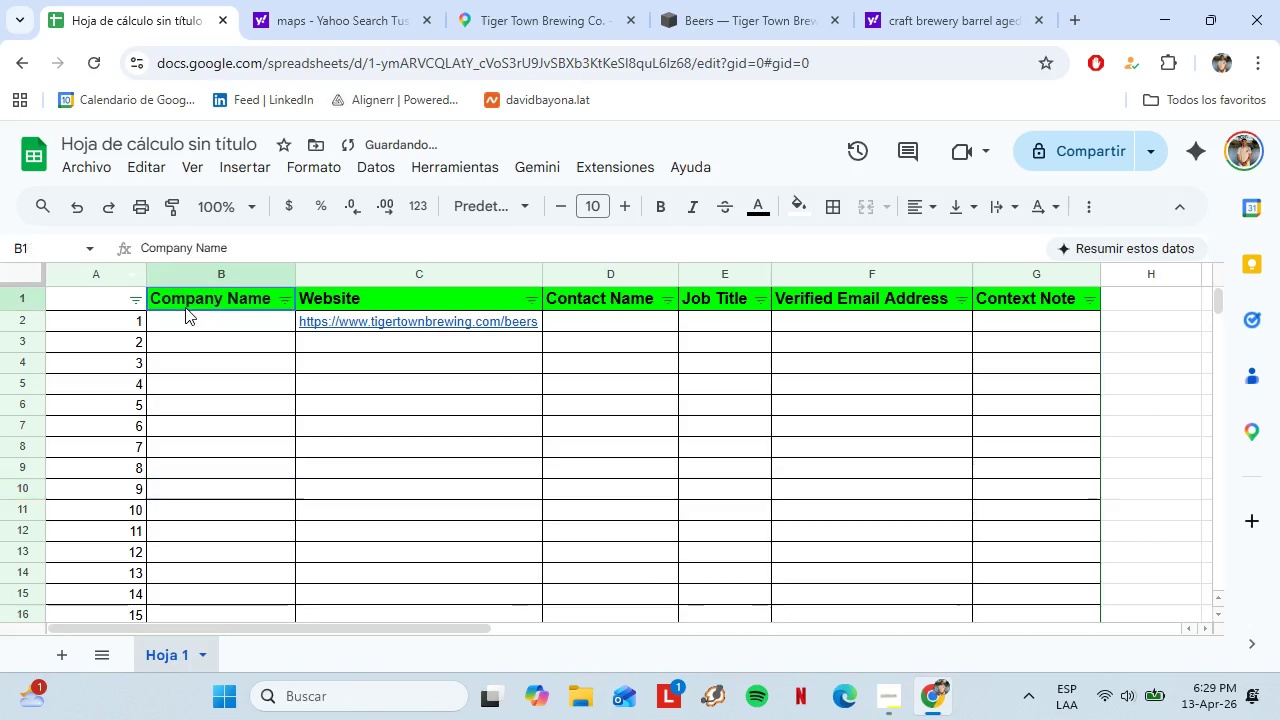 
double_click([195, 327])
 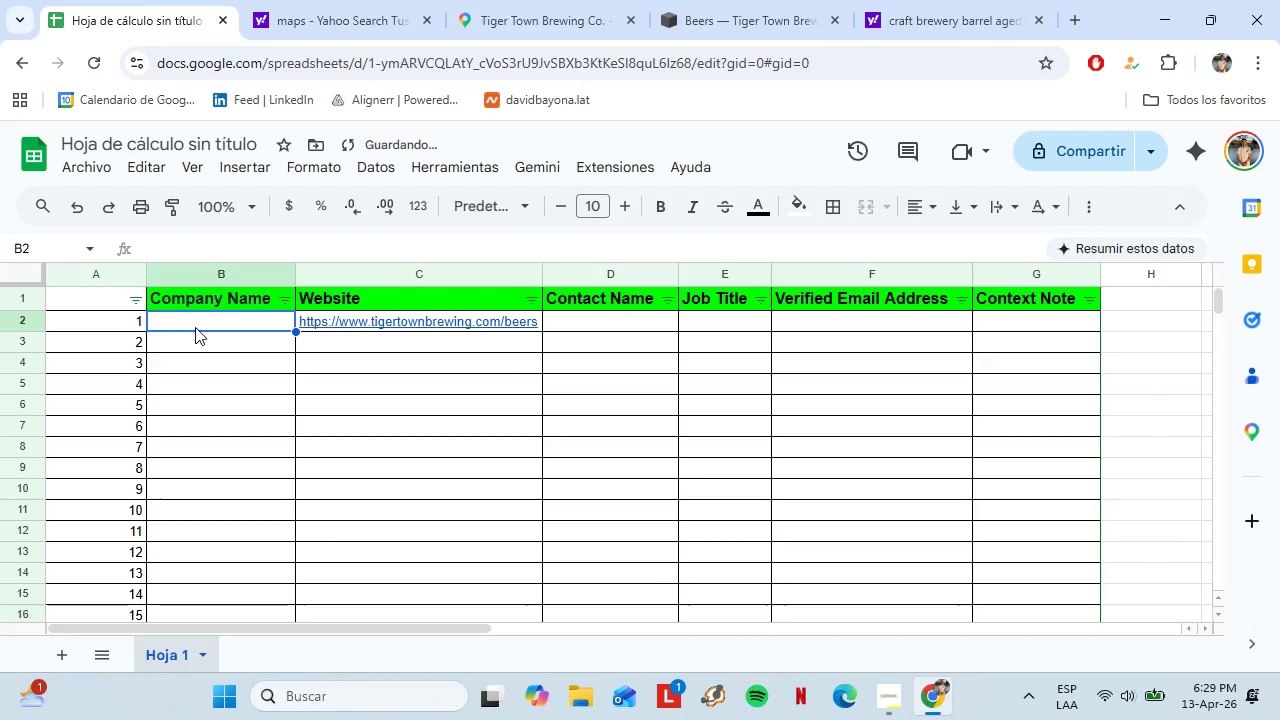 
key(Control+Z)
 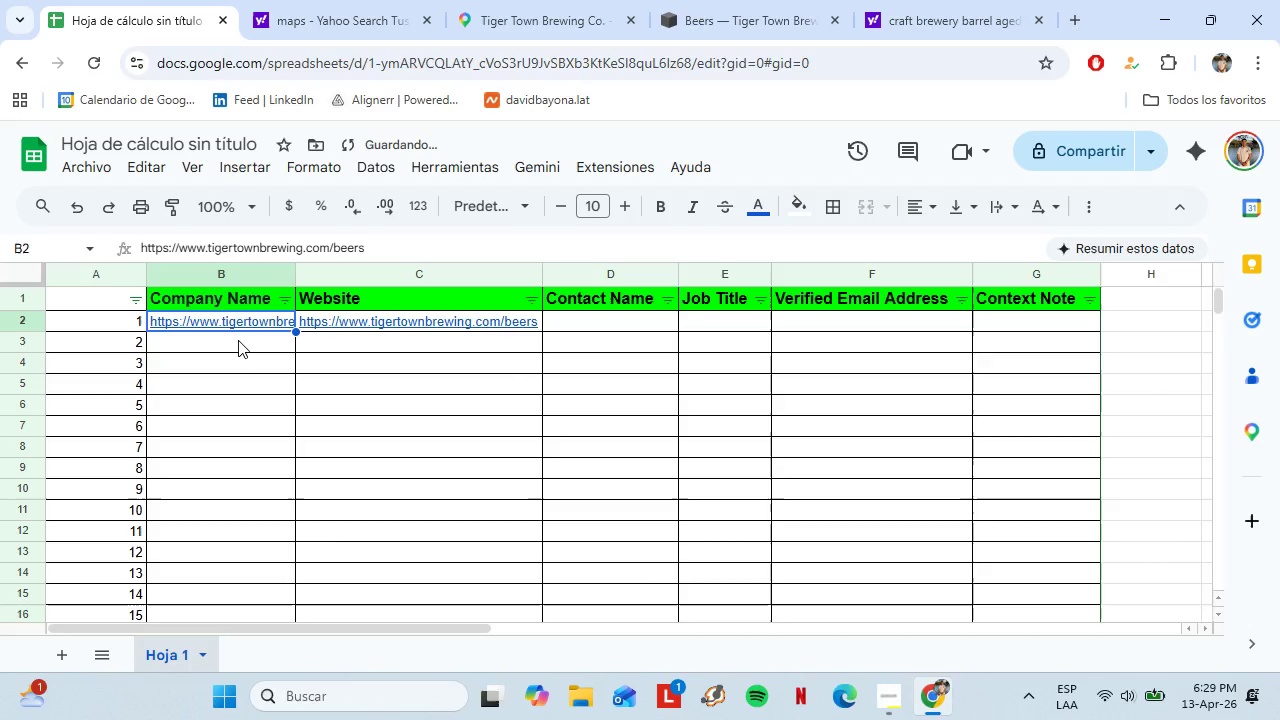 
key(Control+Z)
 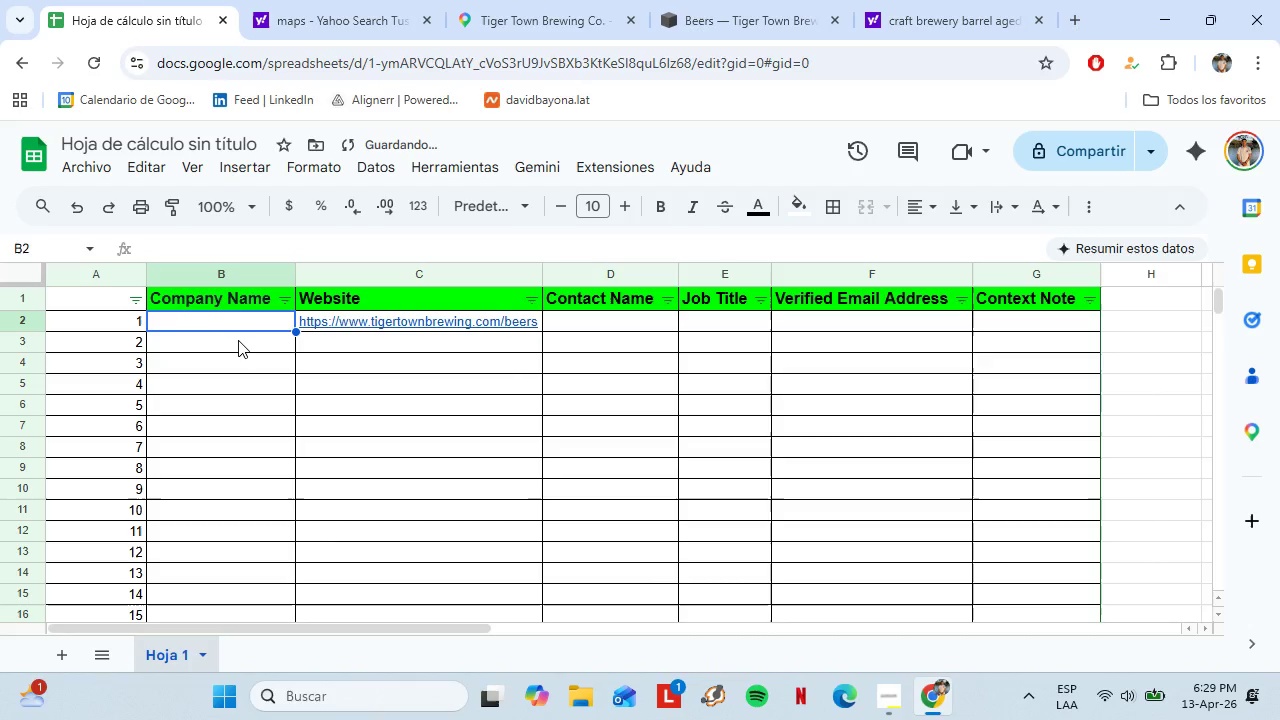 
key(Control+Z)
 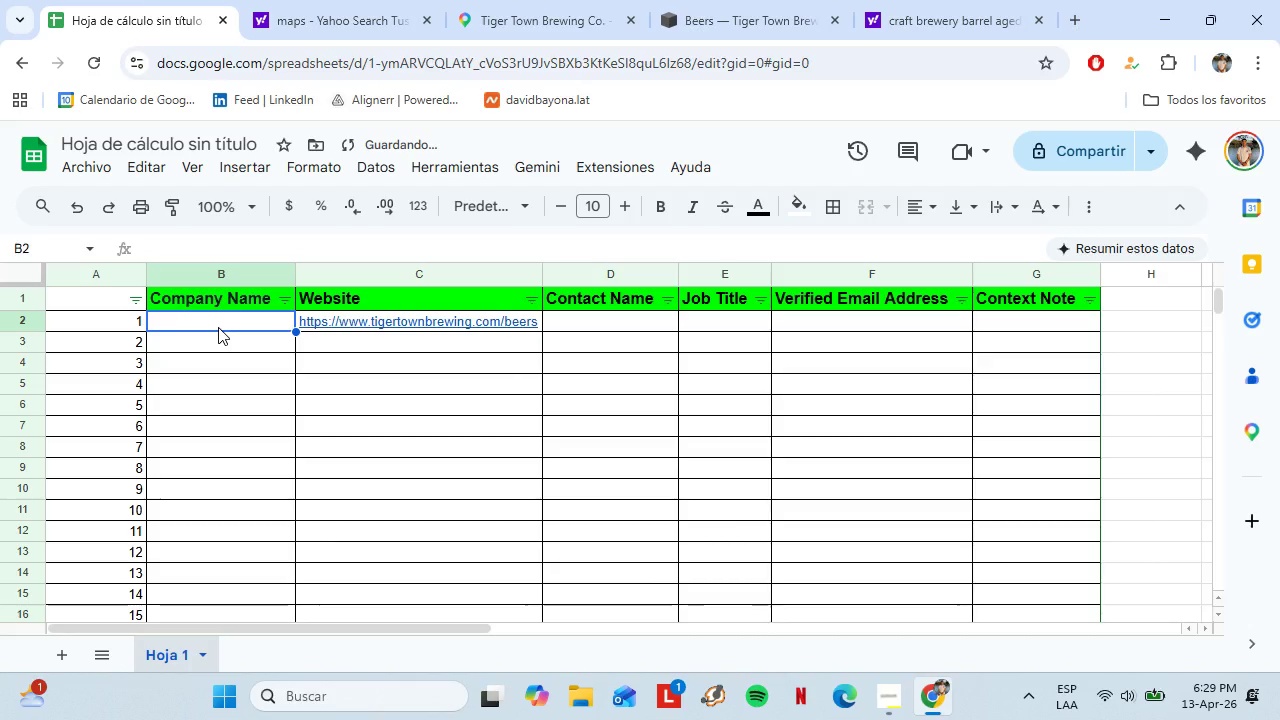 
type(TIGUER TOWN BREWING)
 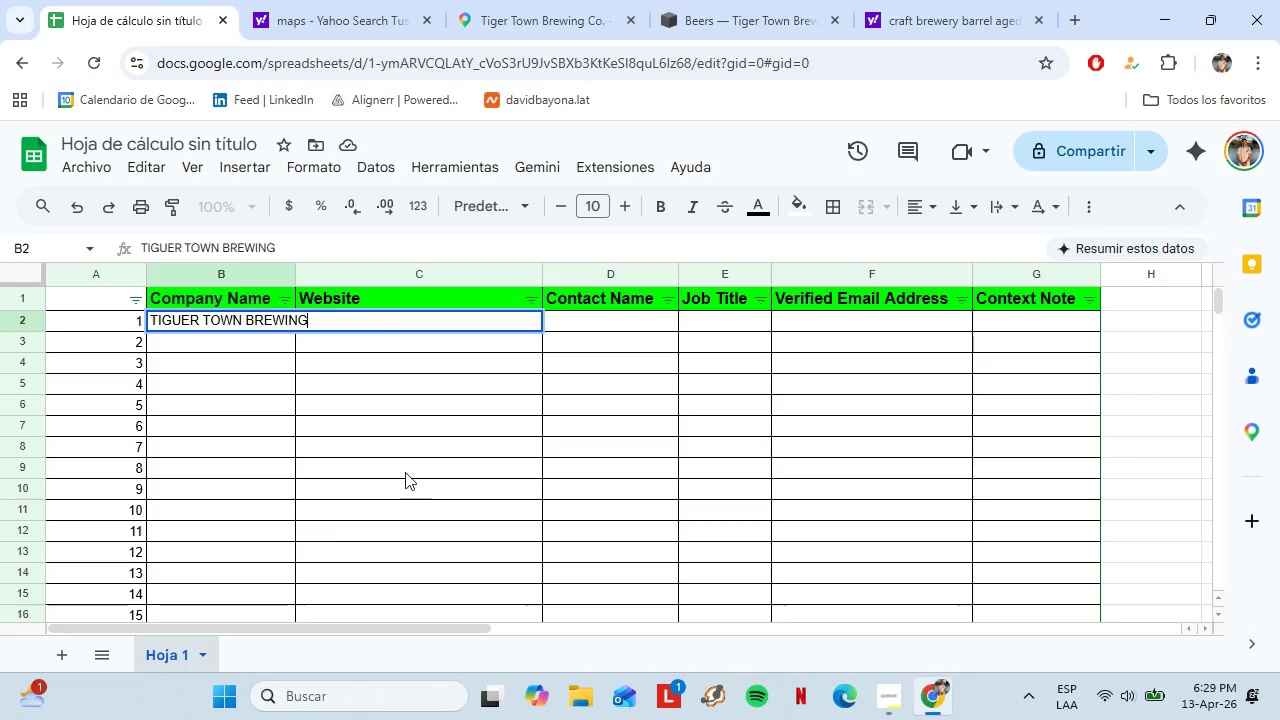 
left_click([405, 472])
 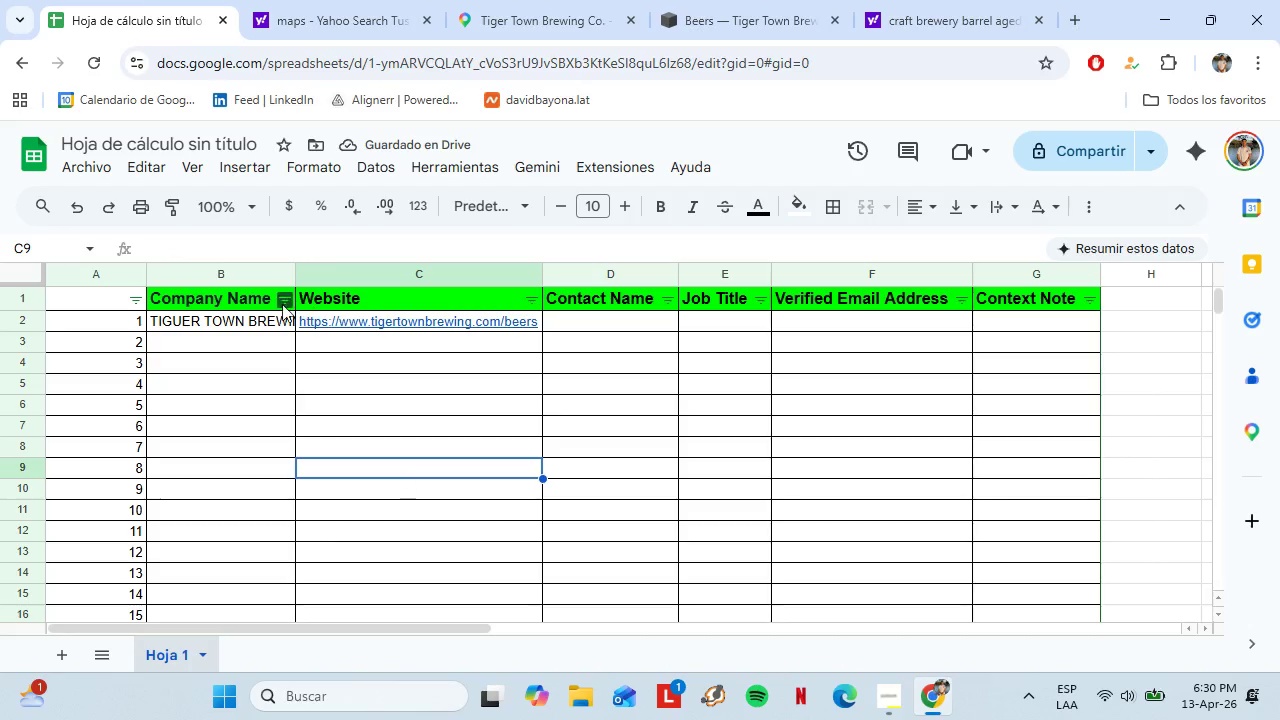 
left_click([302, 361])
 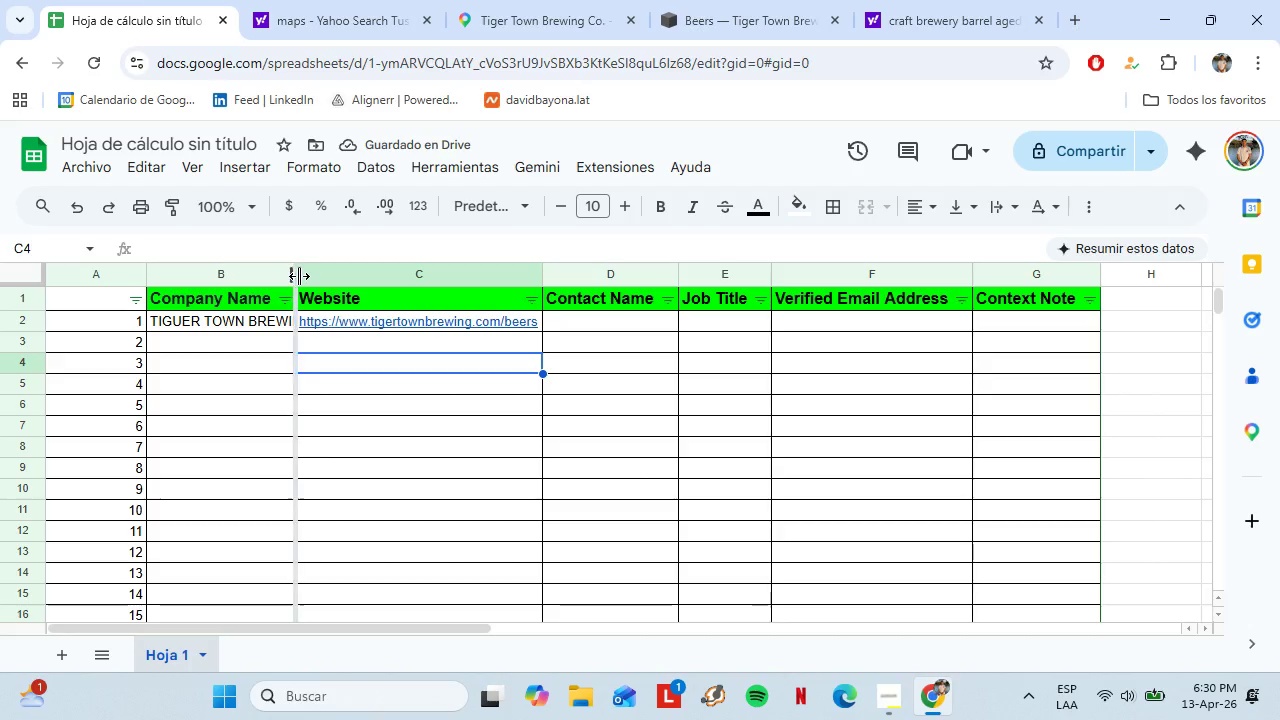 
double_click([299, 276])
 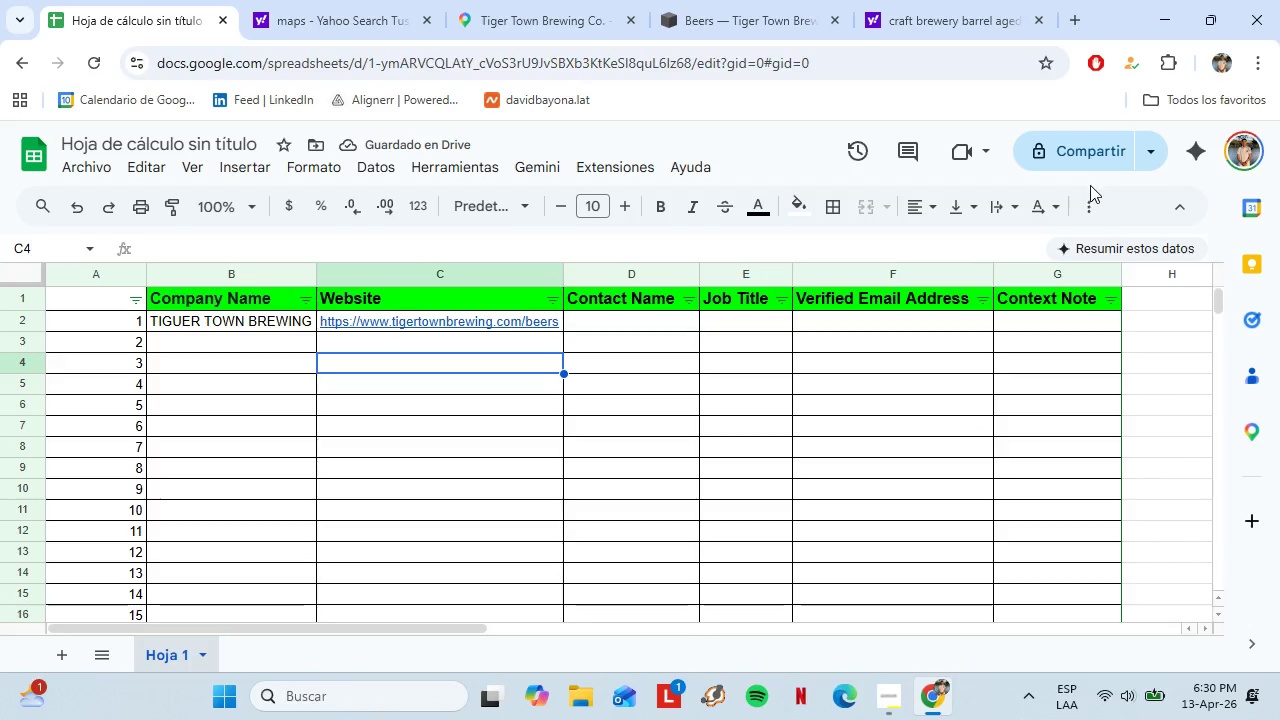 
left_click([1082, 320])
 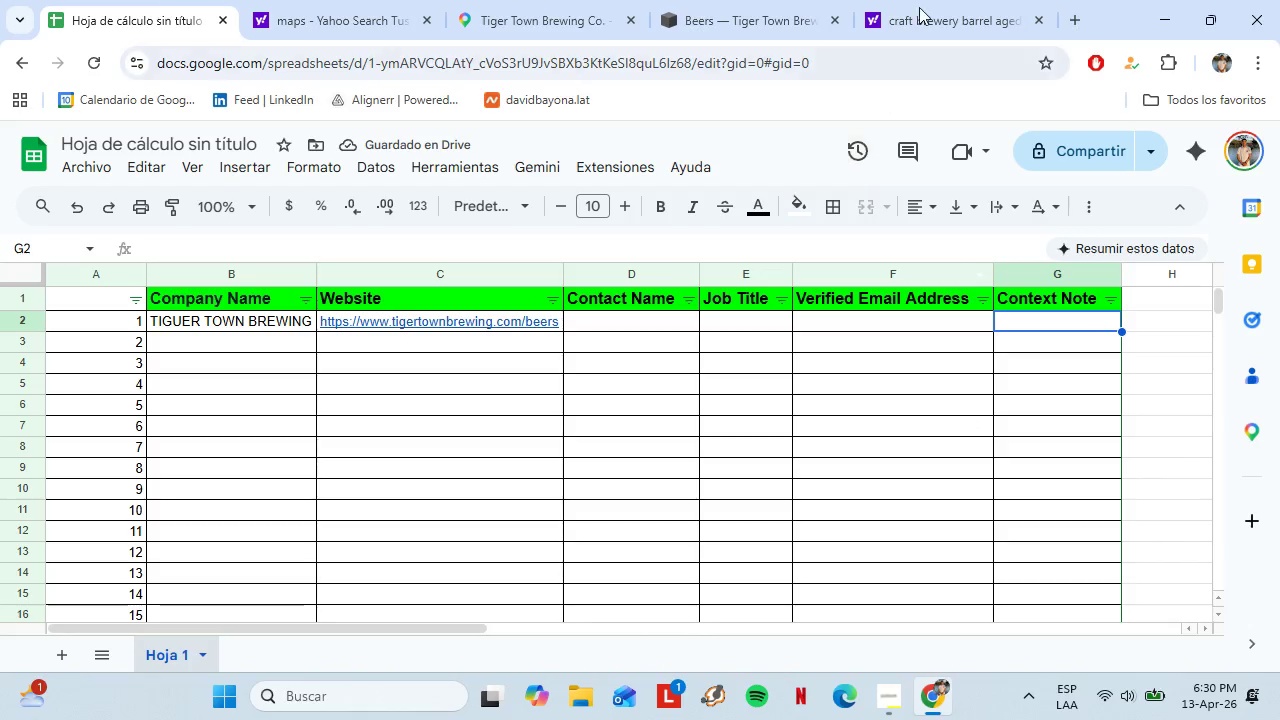 
left_click([939, 0])
 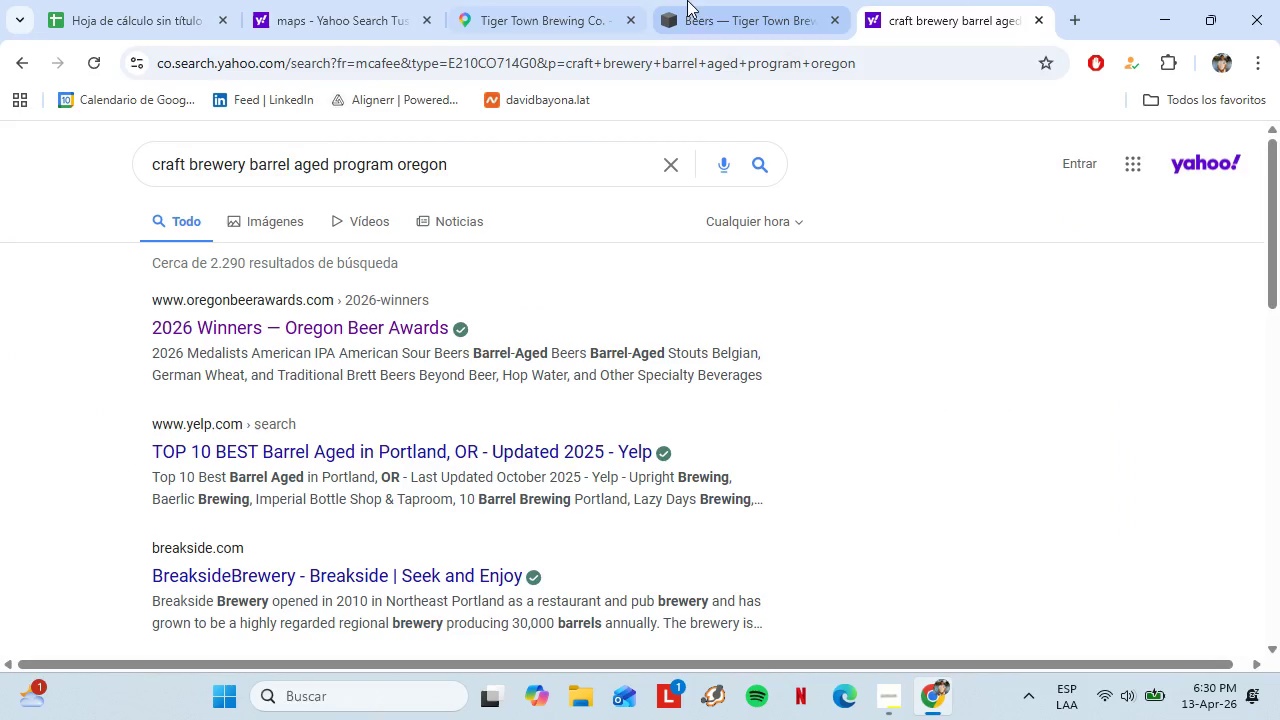 
left_click([717, 0])
 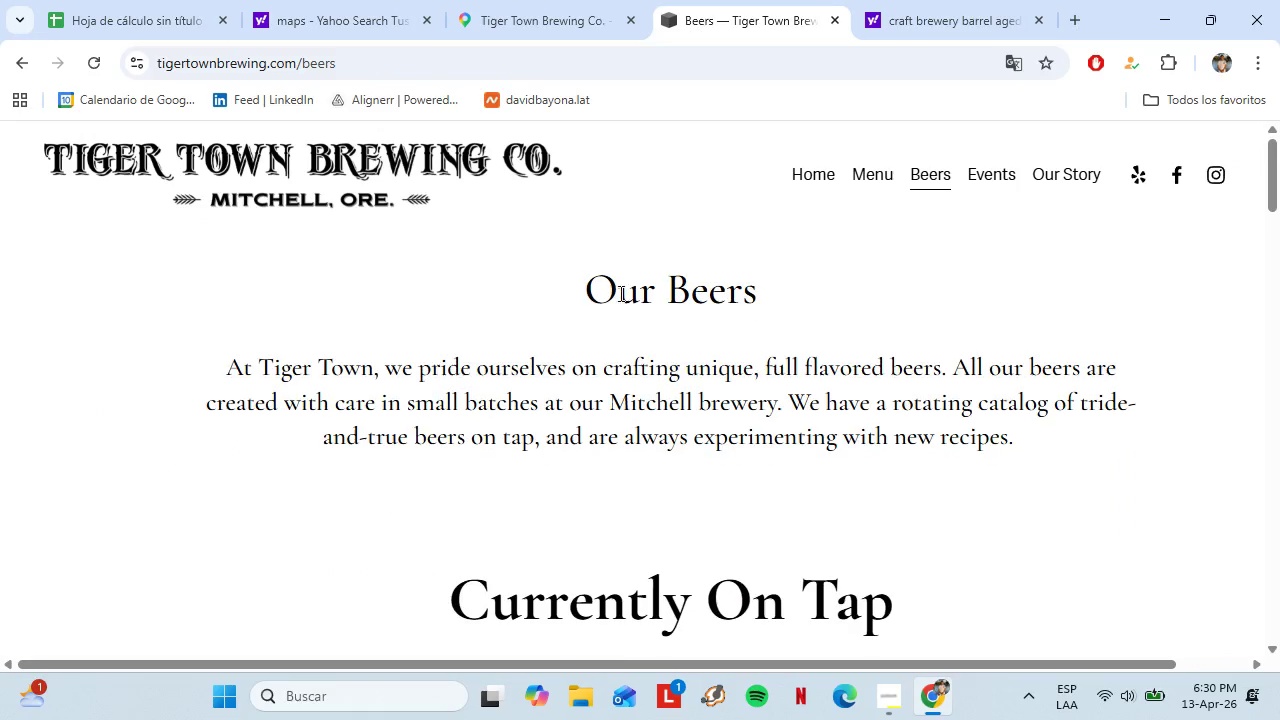 
scroll: coordinate [613, 305], scroll_direction: down, amount: 11.0
 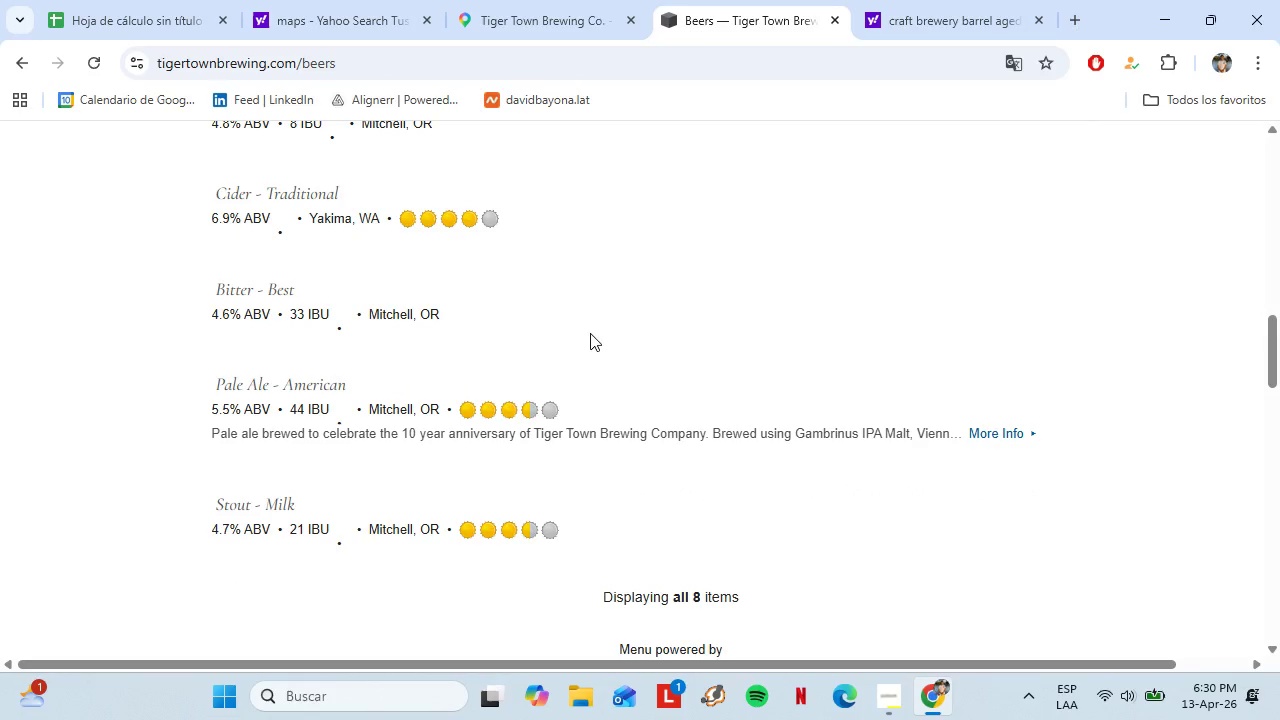 
scroll: coordinate [470, 367], scroll_direction: up, amount: 2.0
 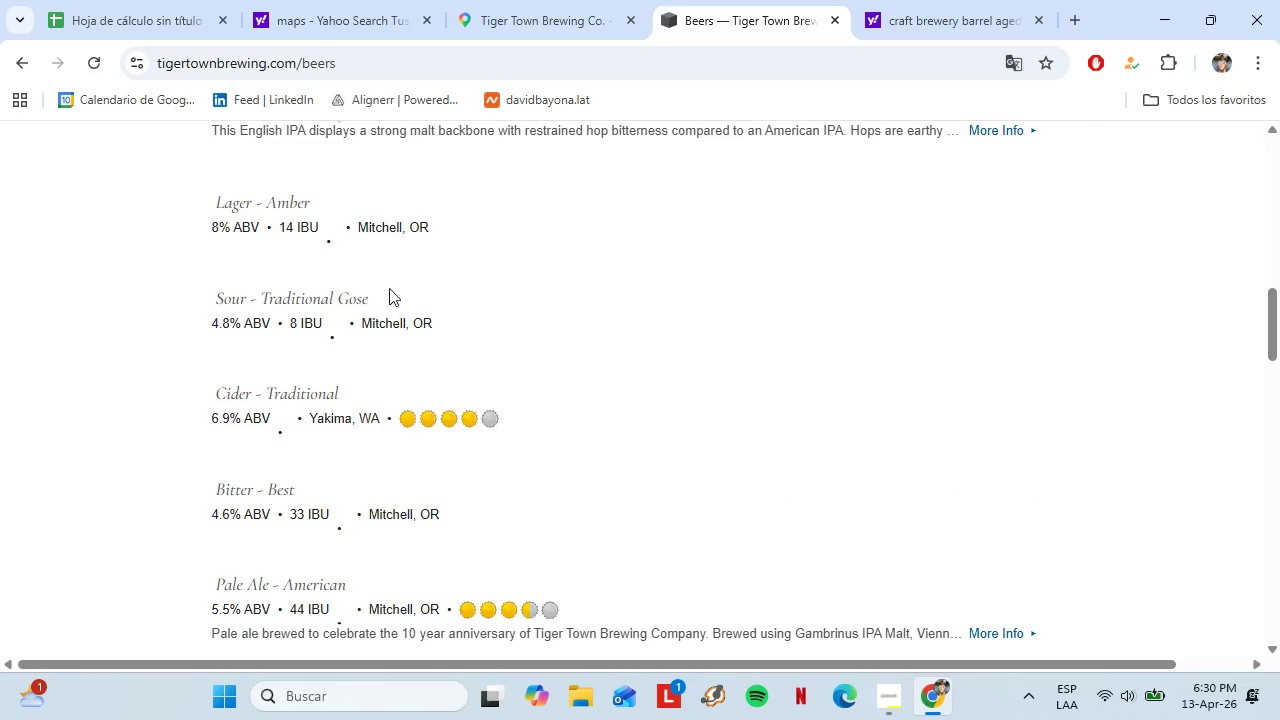 
left_click_drag(start_coordinate=[382, 306], to_coordinate=[210, 298])
 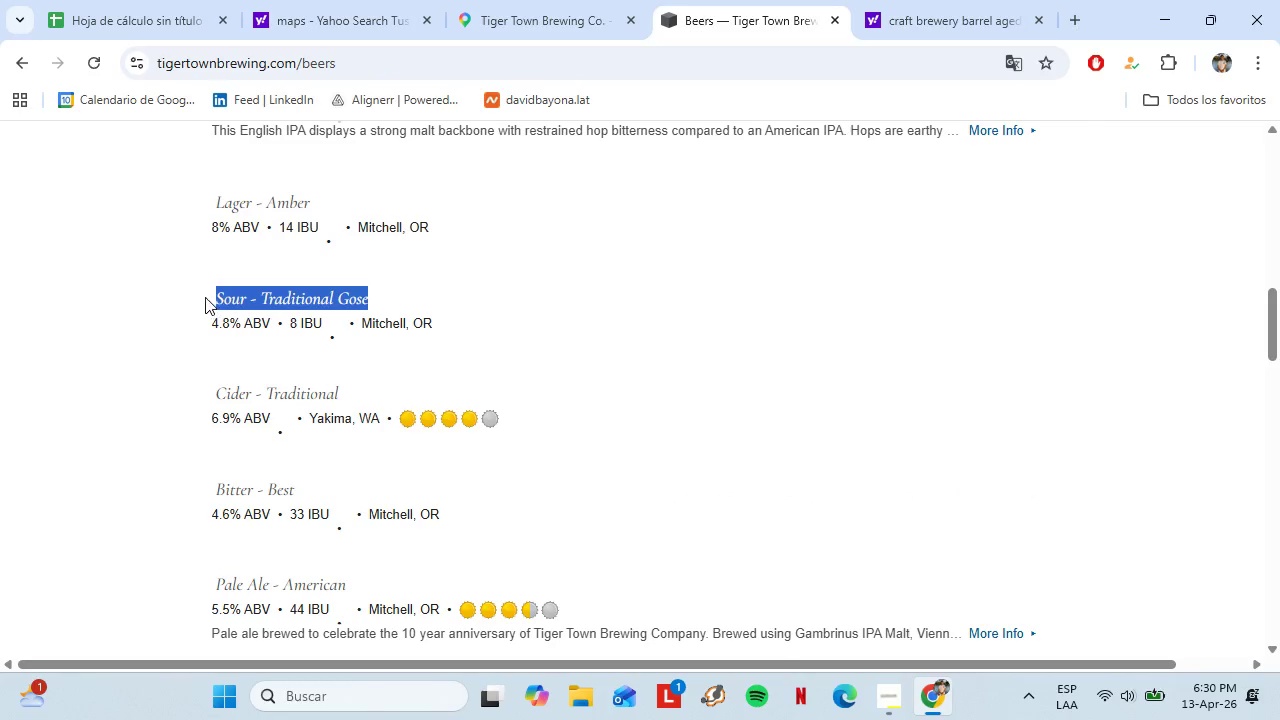 
key(Control+C)
 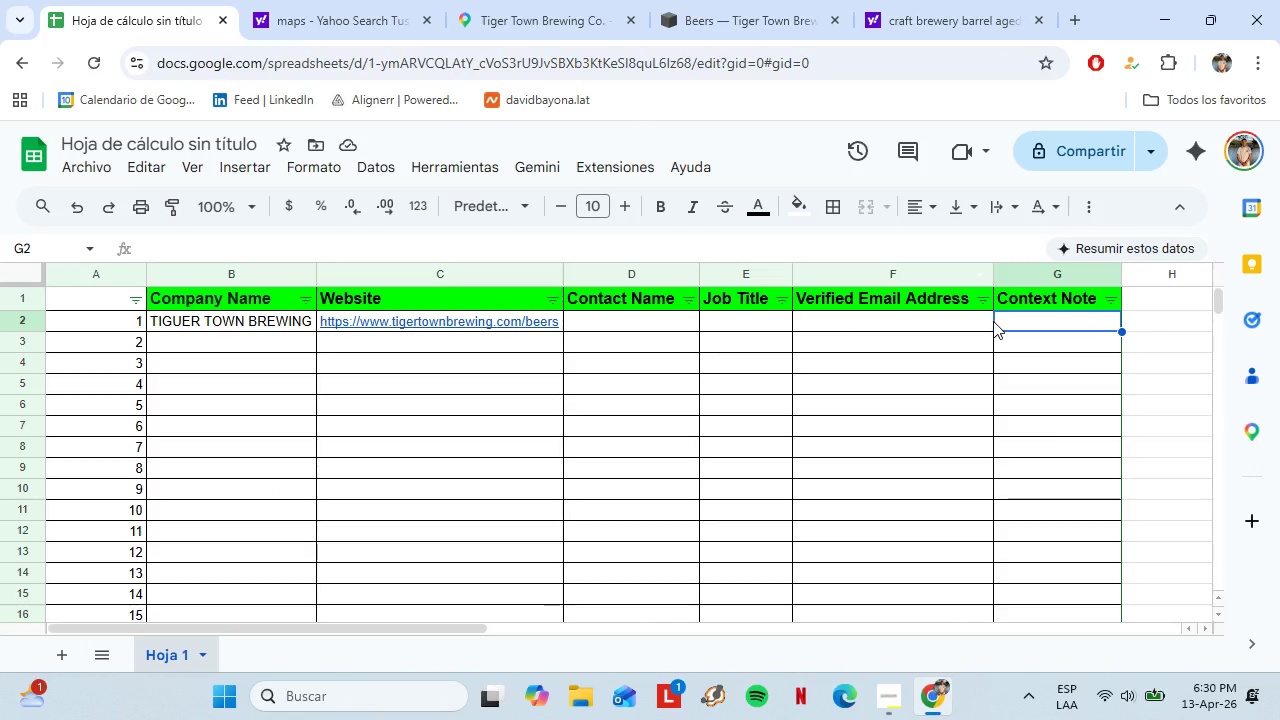 
key(Control+Shift+V)
 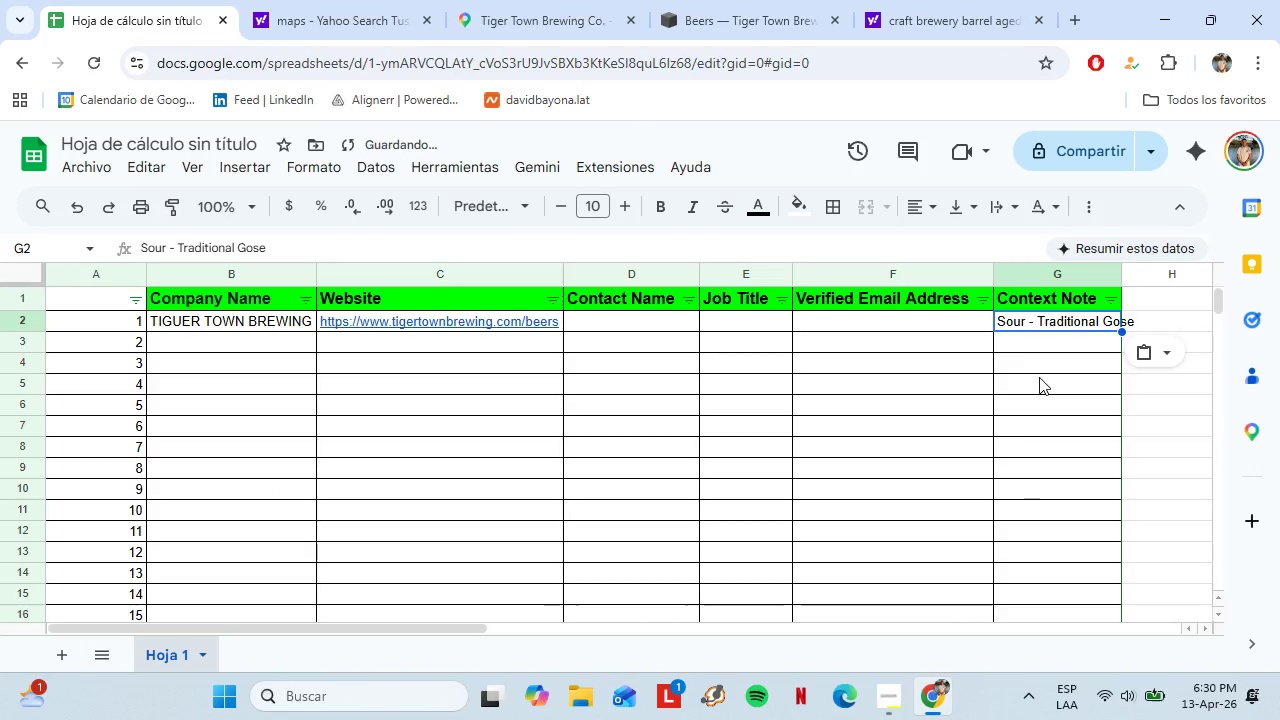 
left_click([1039, 377])
 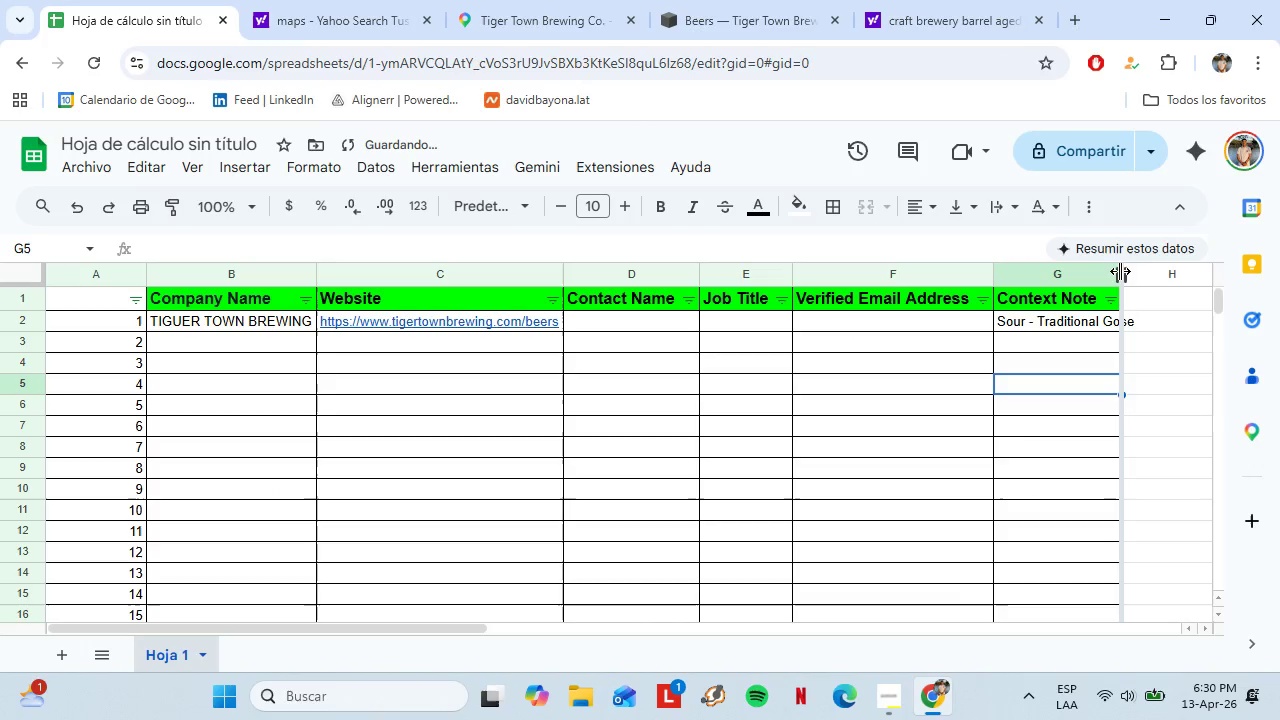 
double_click([1122, 271])
 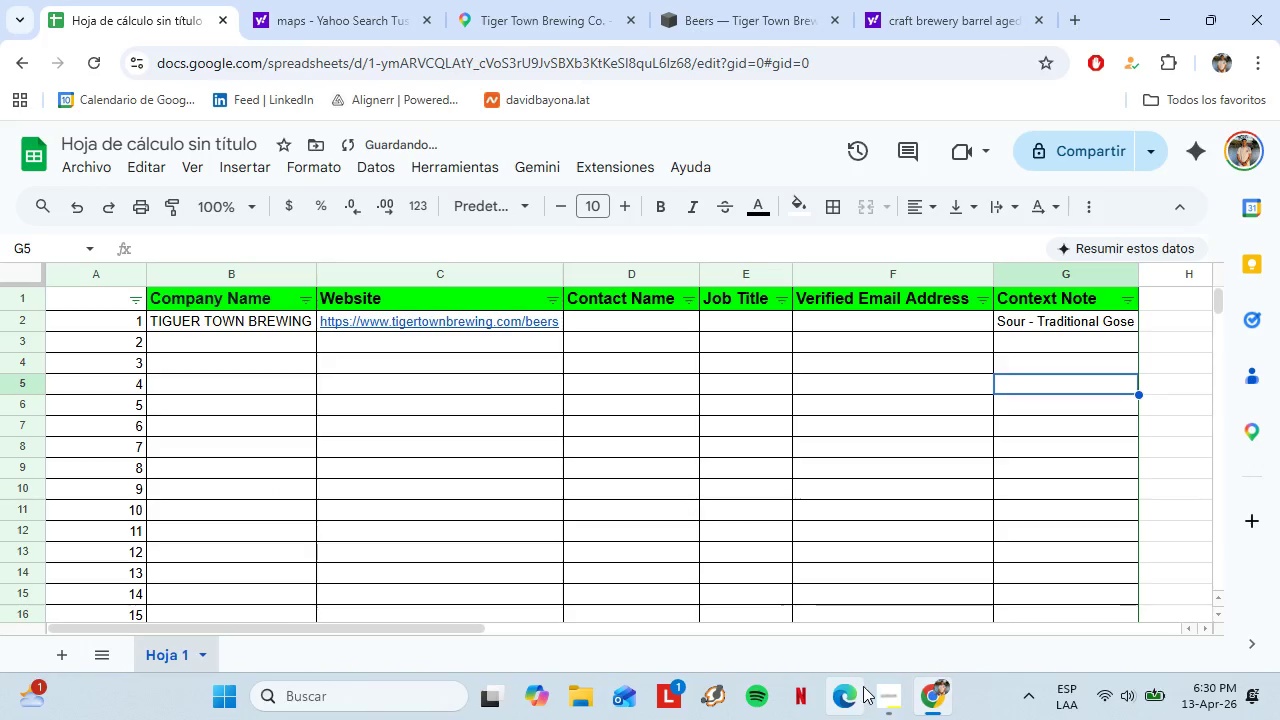 
left_click([880, 696])